 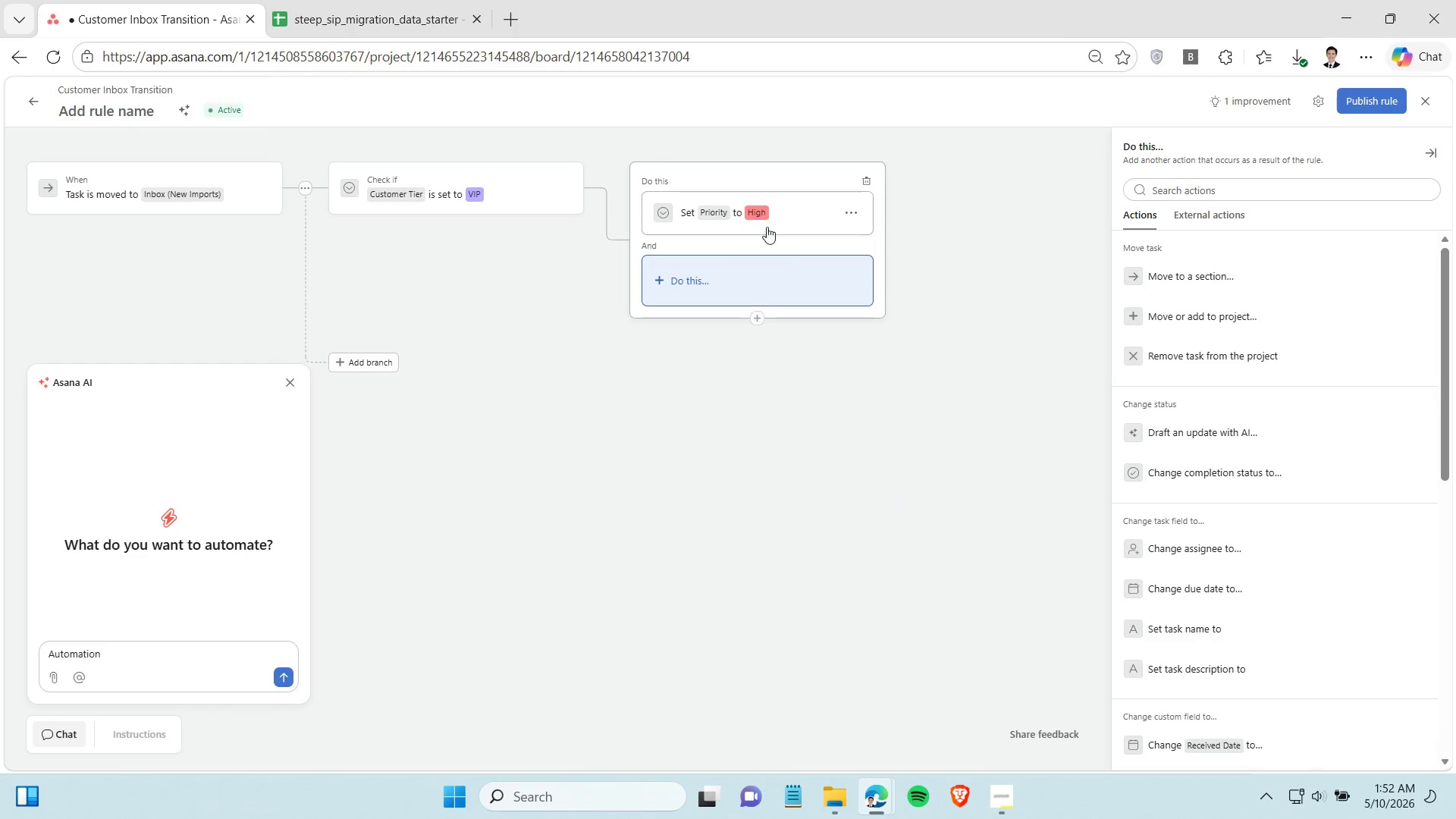 
scroll: coordinate [1329, 664], scroll_direction: down, amount: 9.0
 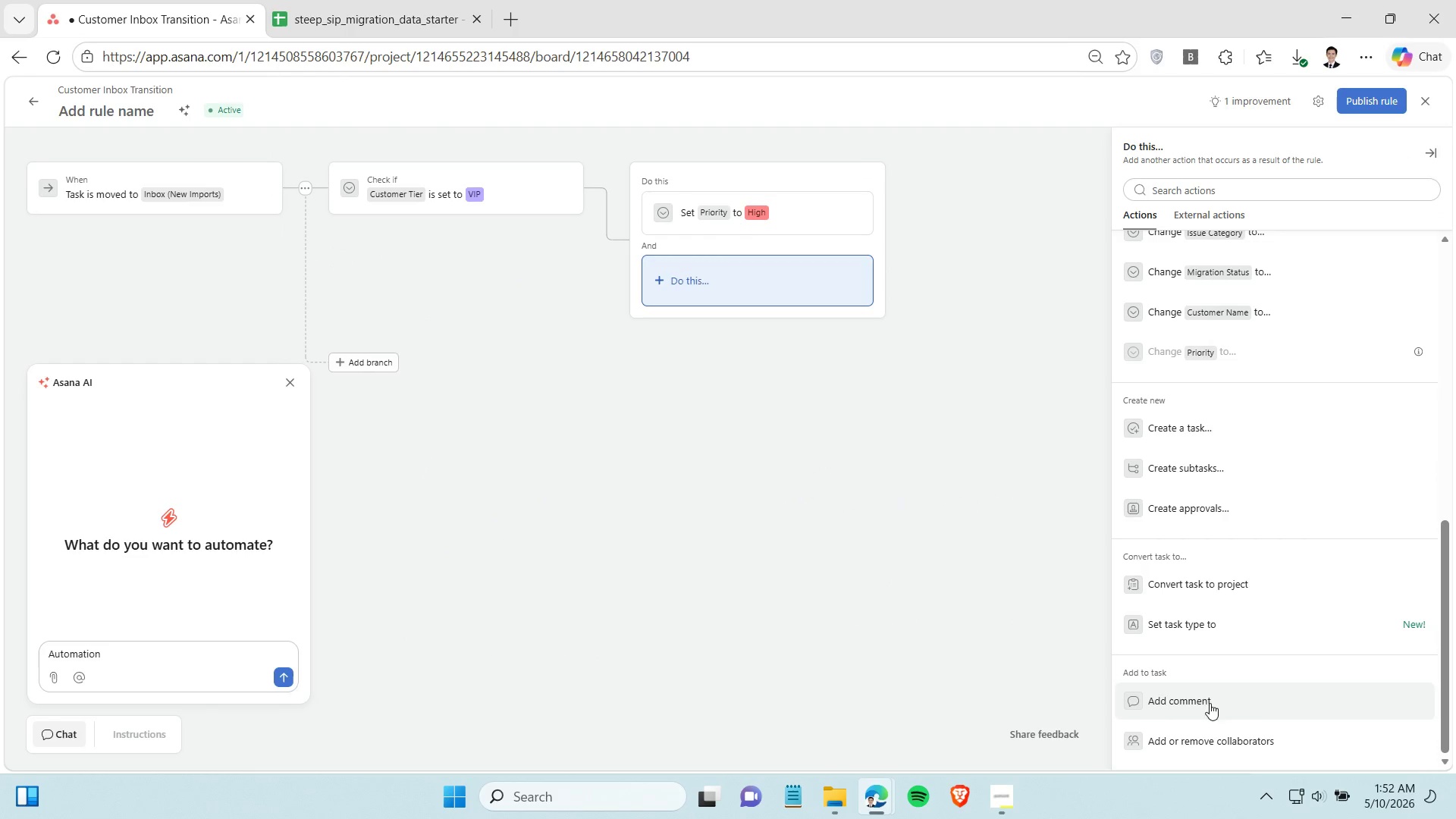 
left_click([1210, 703])
 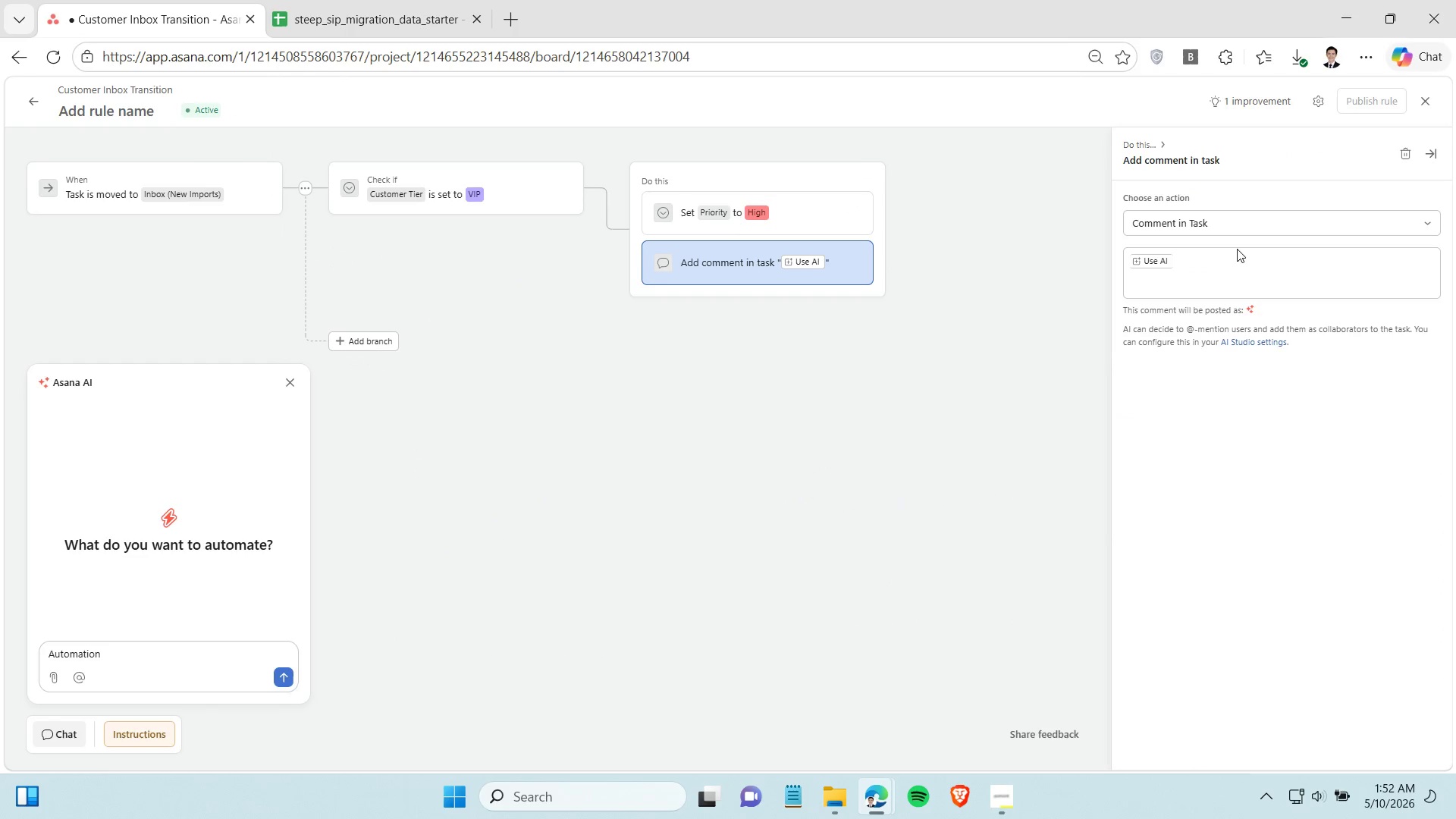 
double_click([1230, 259])
 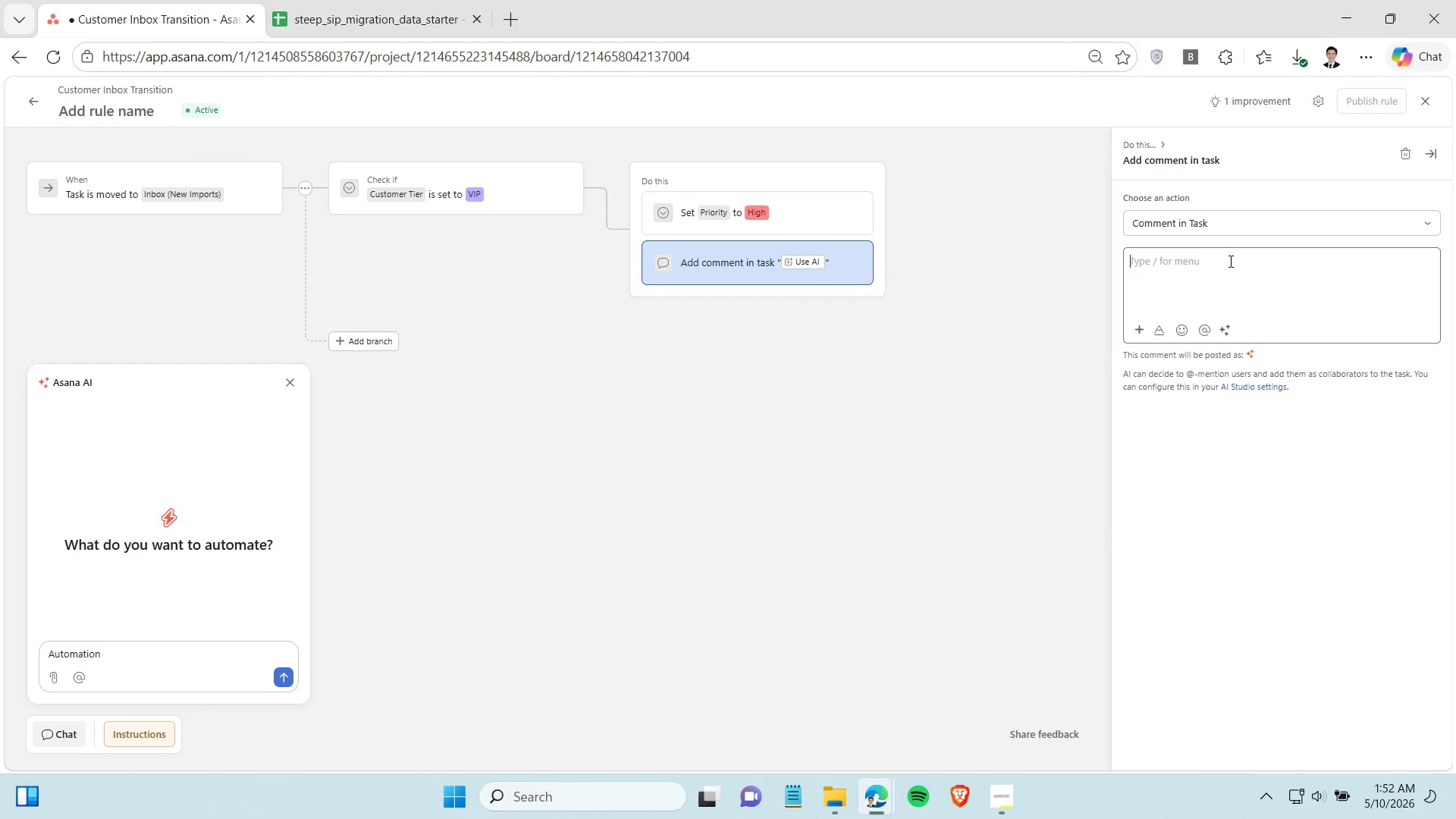 
key(Backspace)
 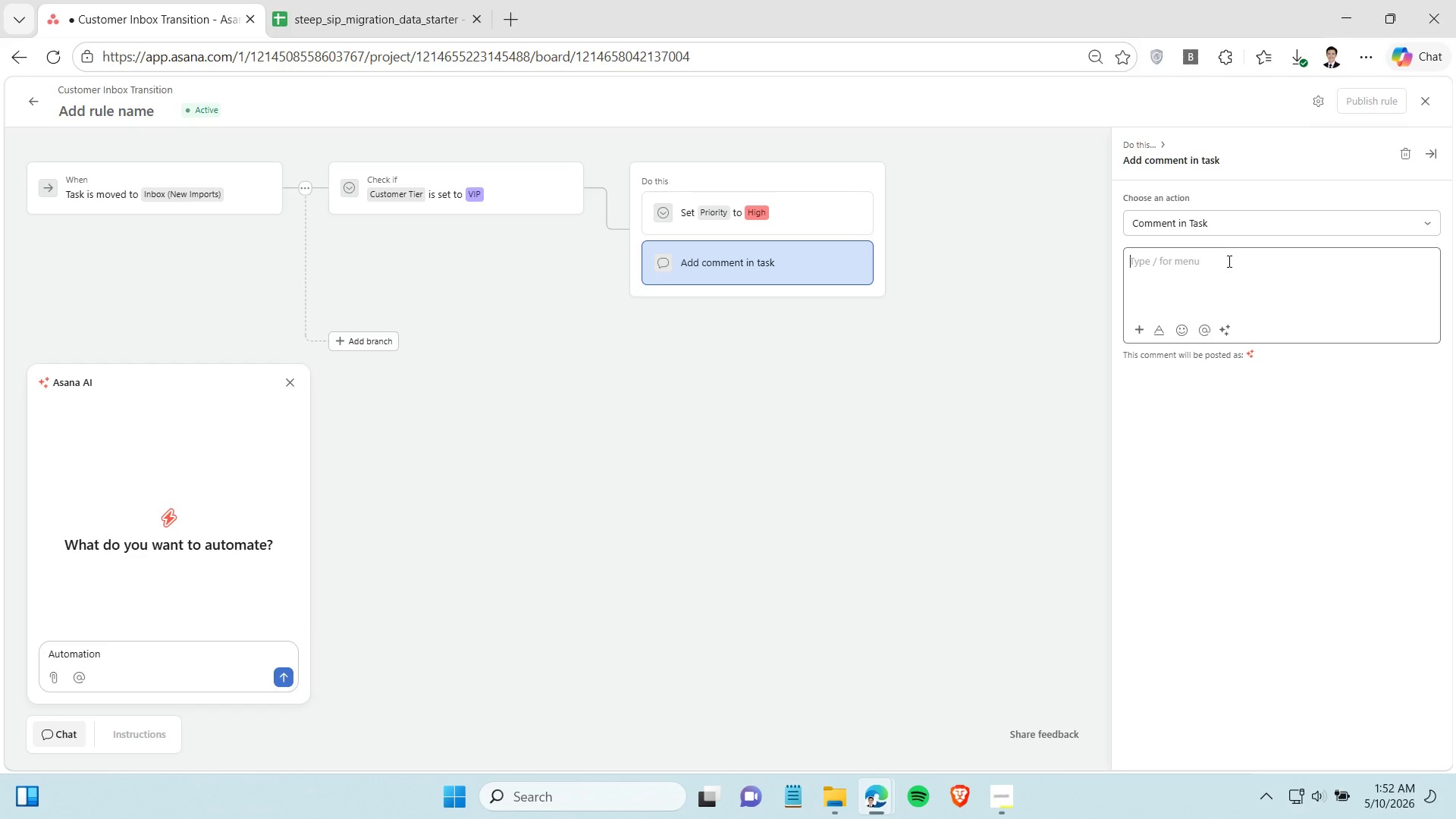 
left_click([999, 808])